 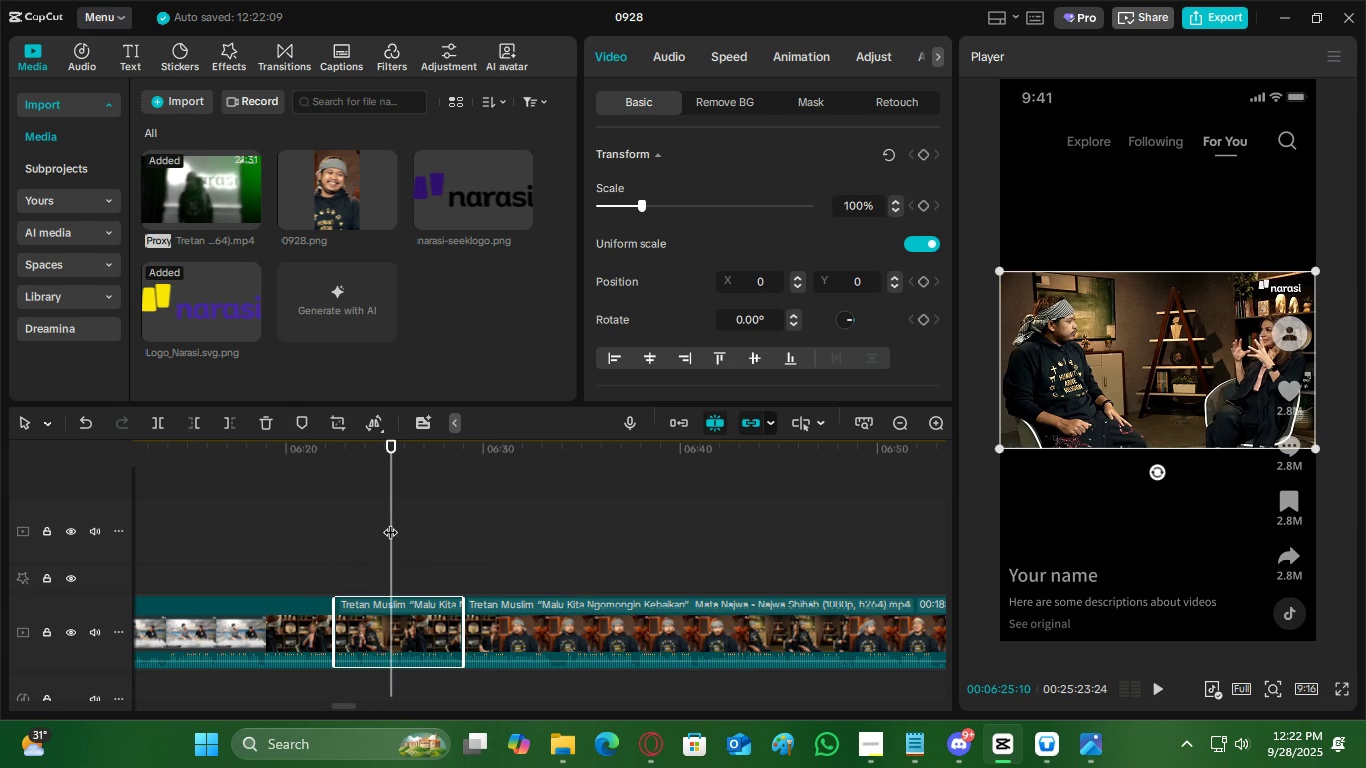 
key(ArrowRight)
 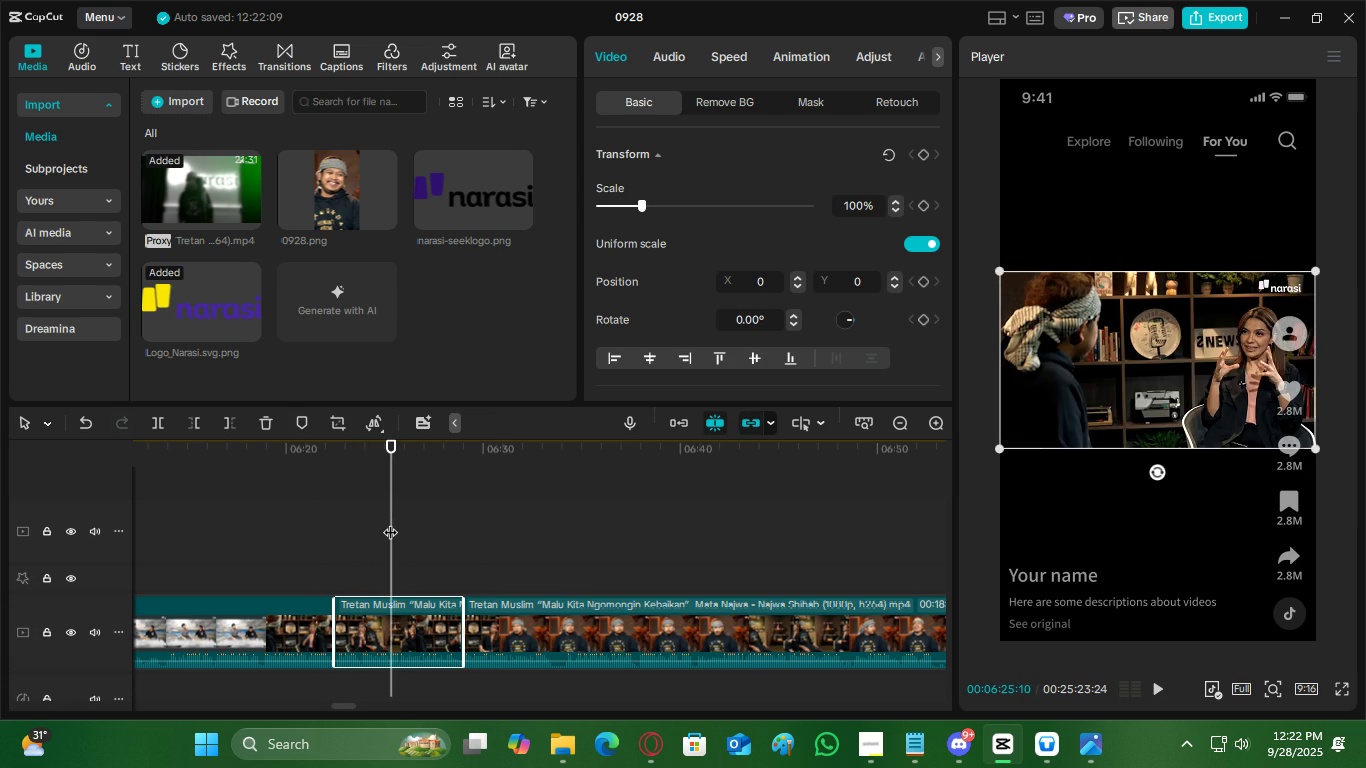 
key(ArrowRight)
 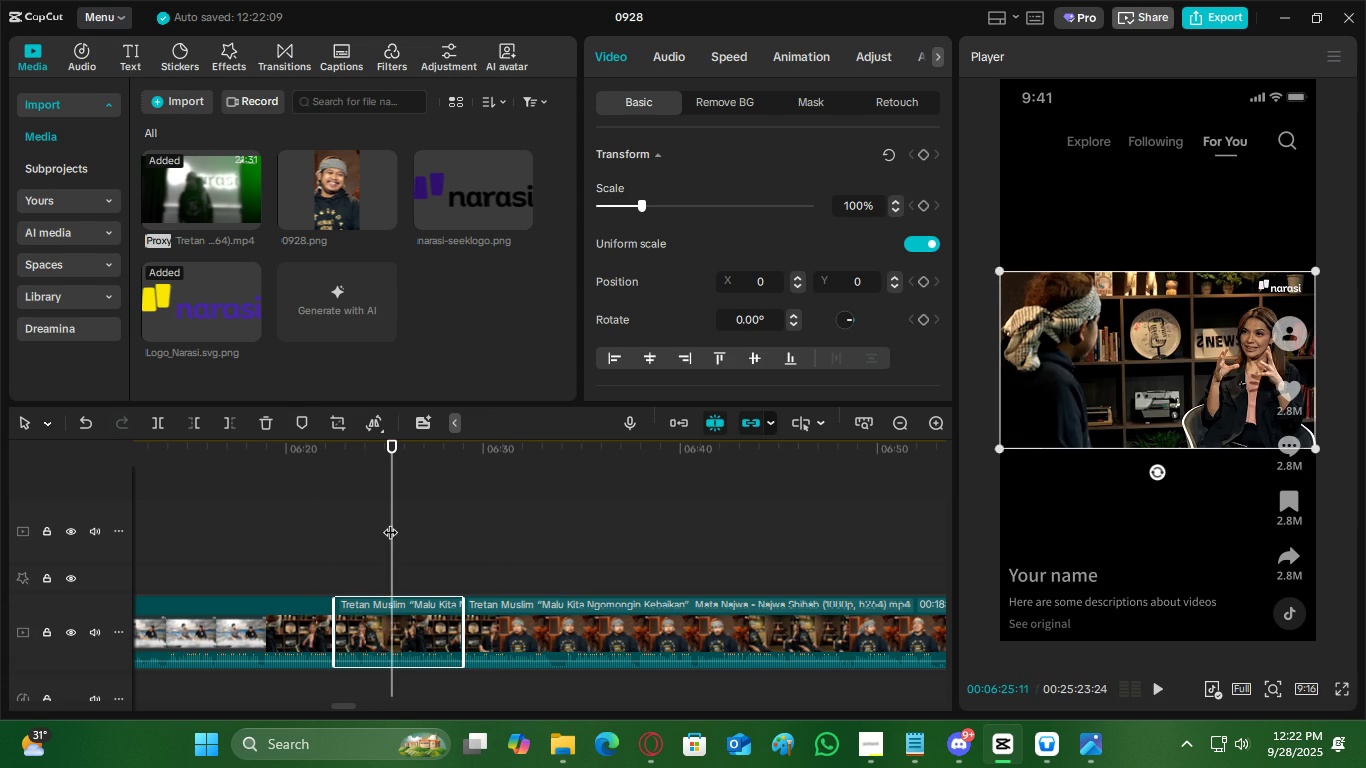 
key(ArrowLeft)
 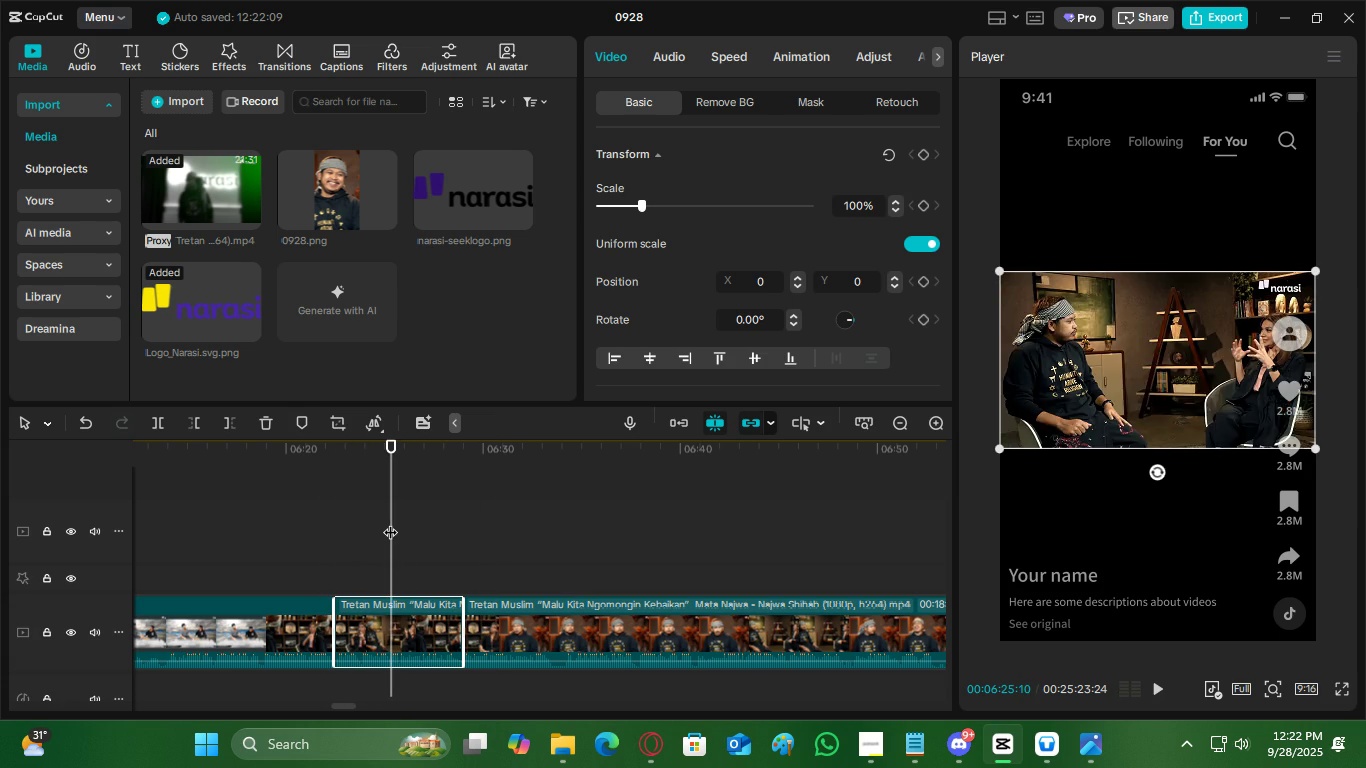 
key(ArrowRight)
 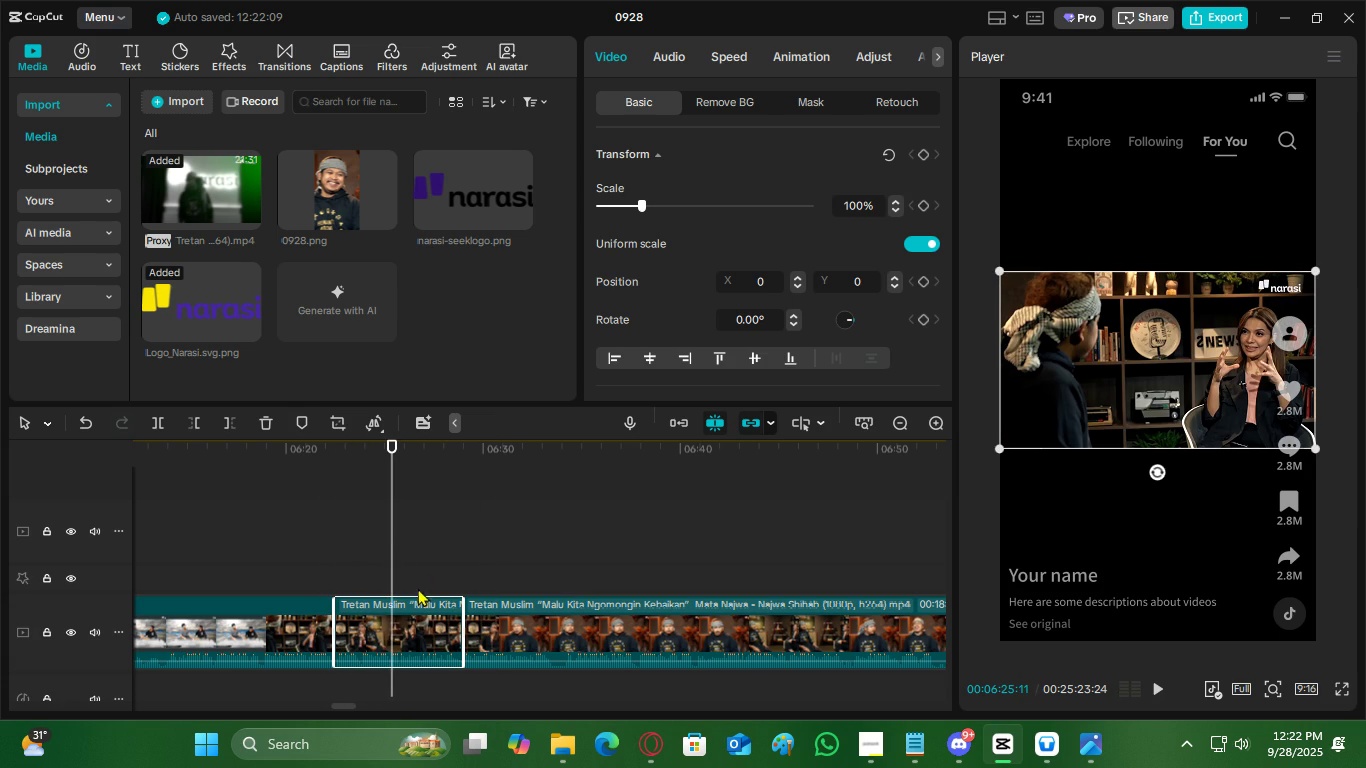 
key(C)
 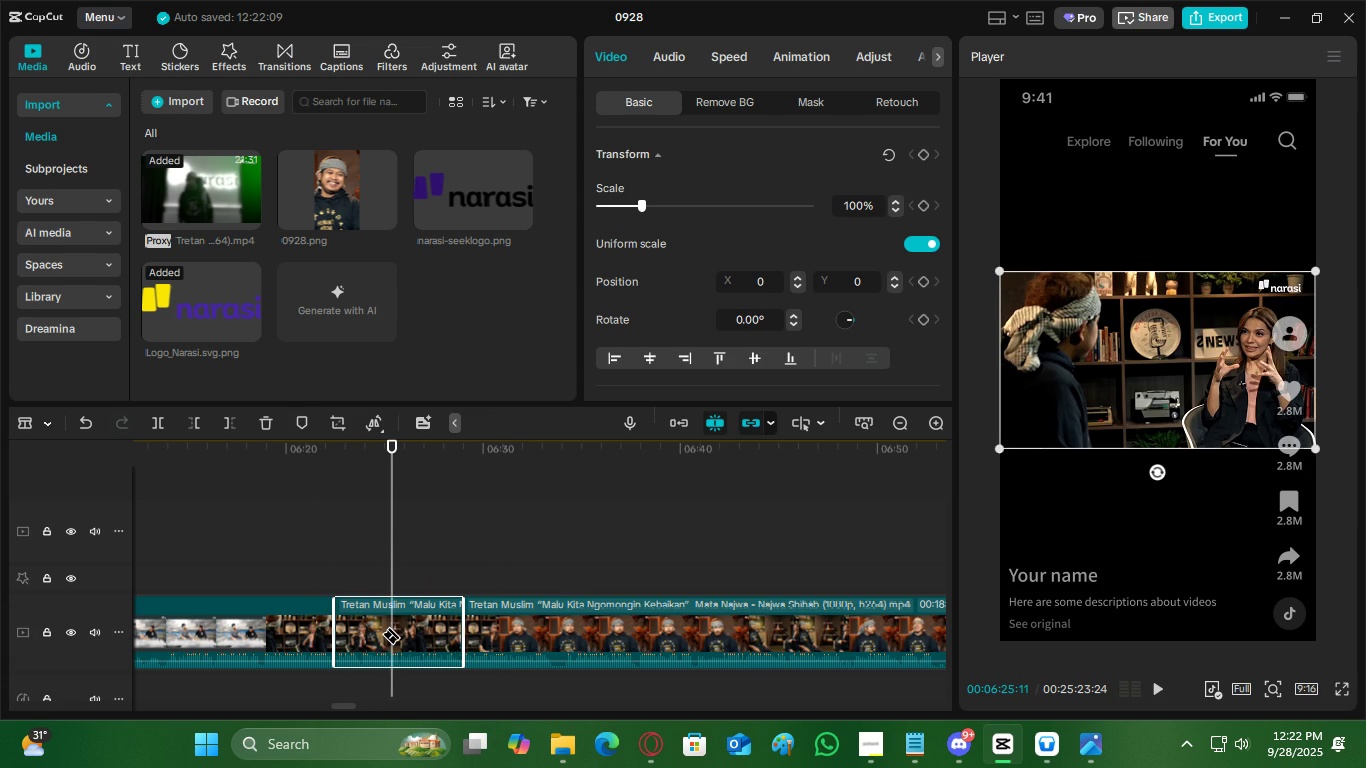 
left_click([391, 626])
 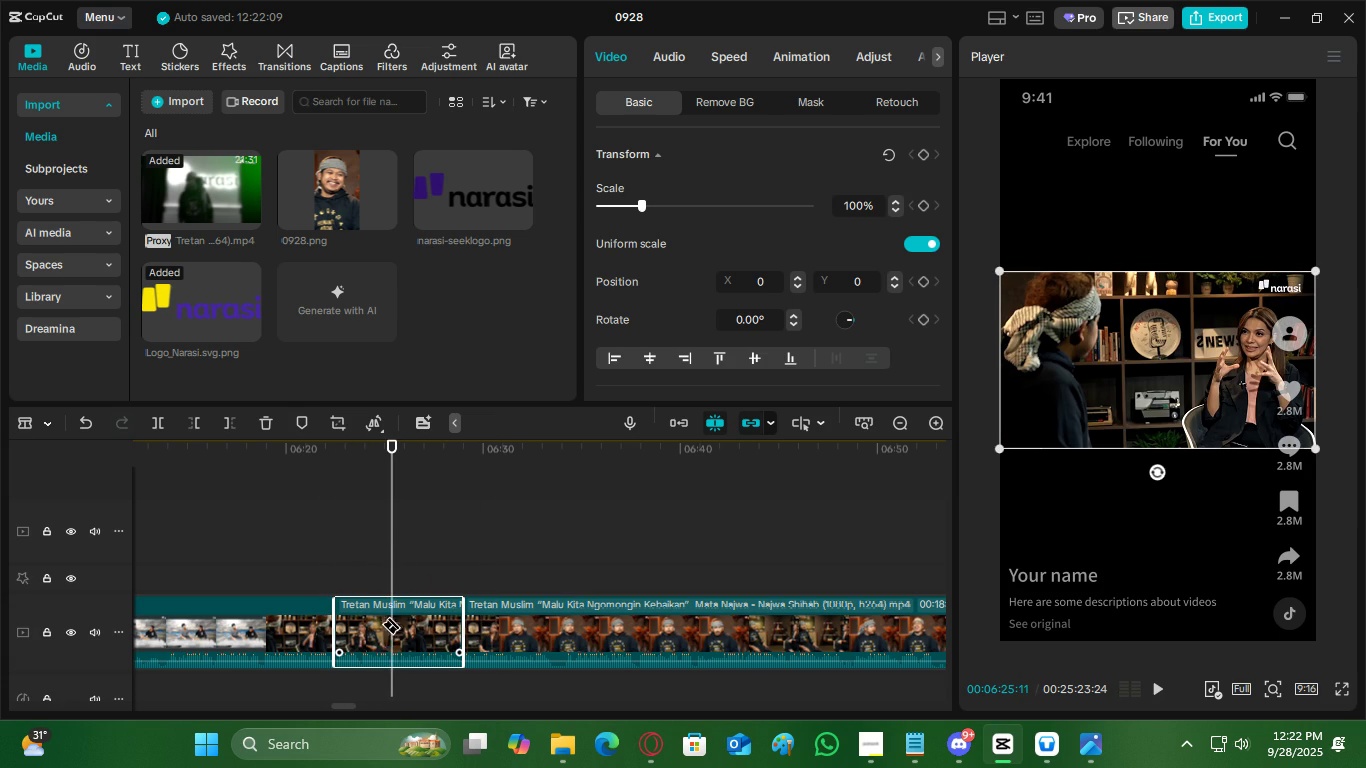 
key(V)
 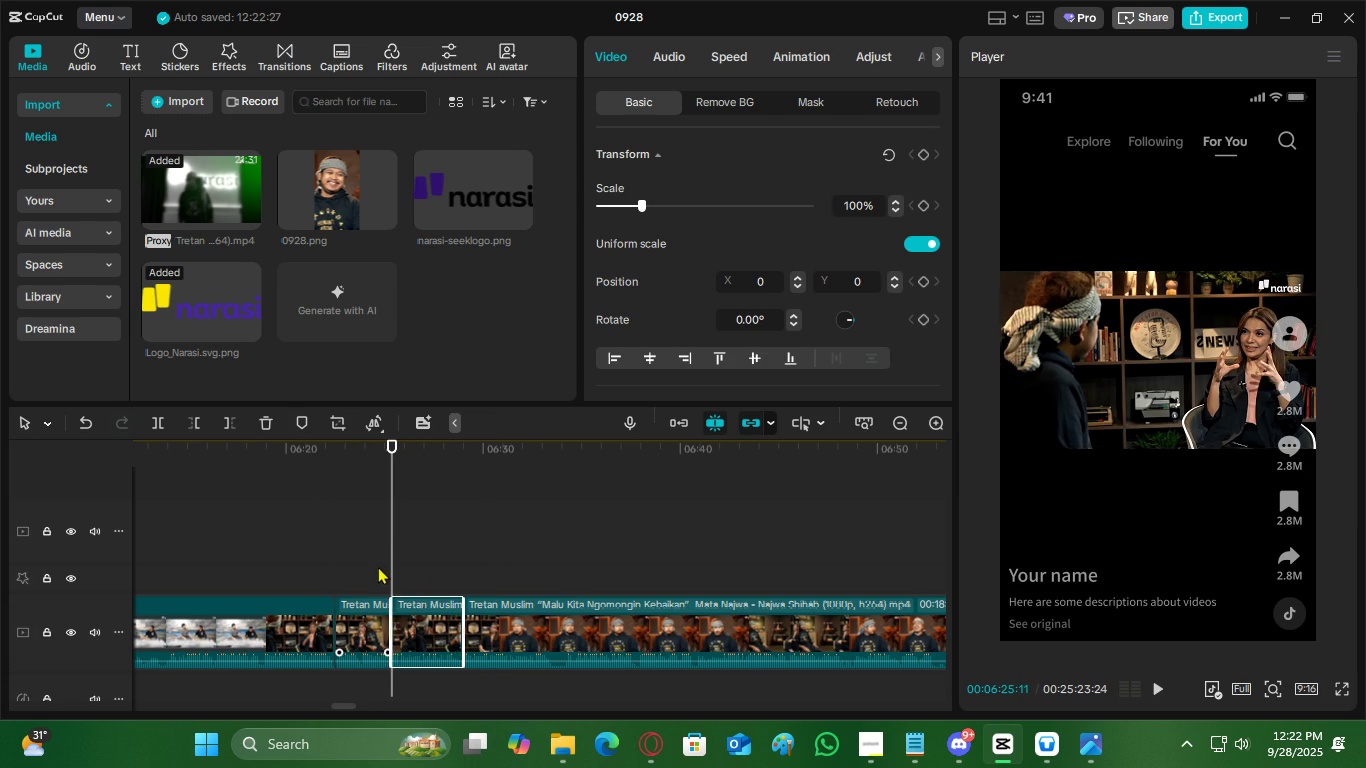 
double_click([378, 566])
 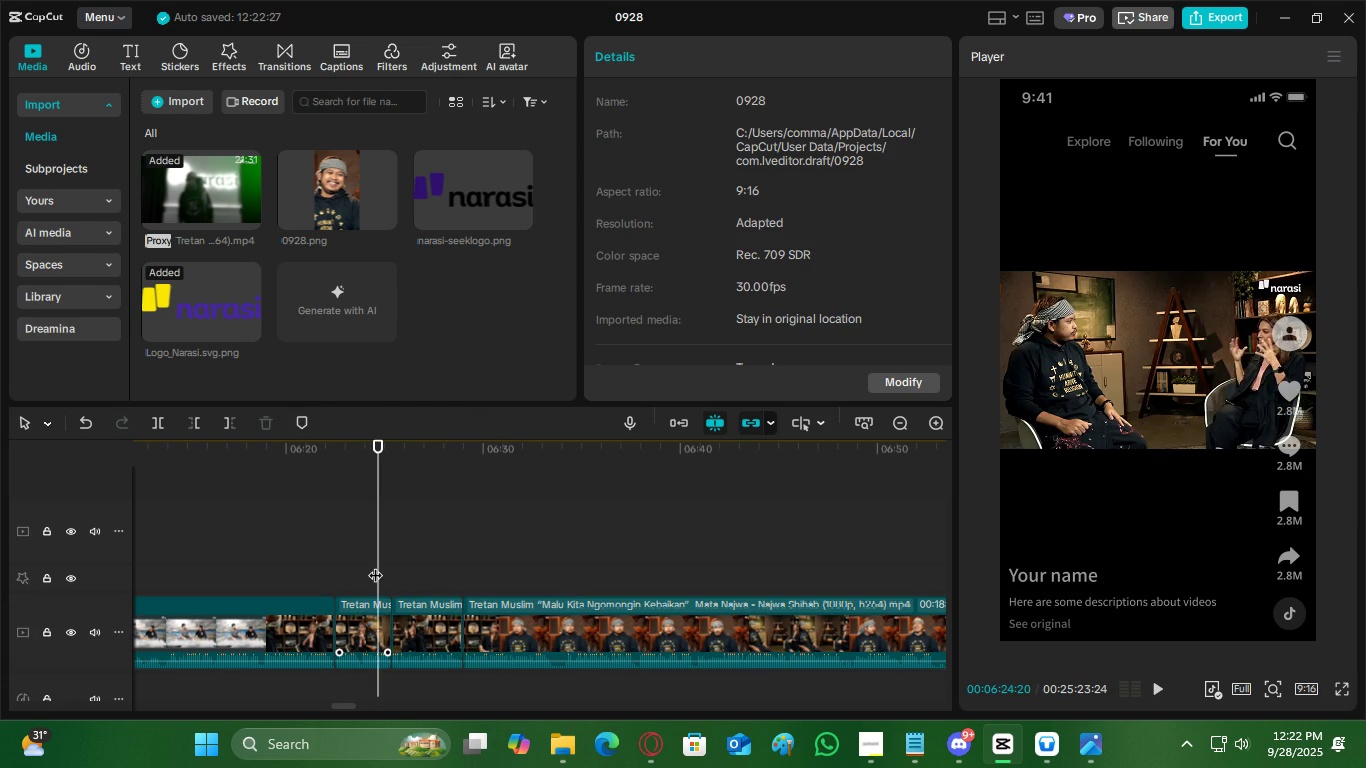 
key(Space)
 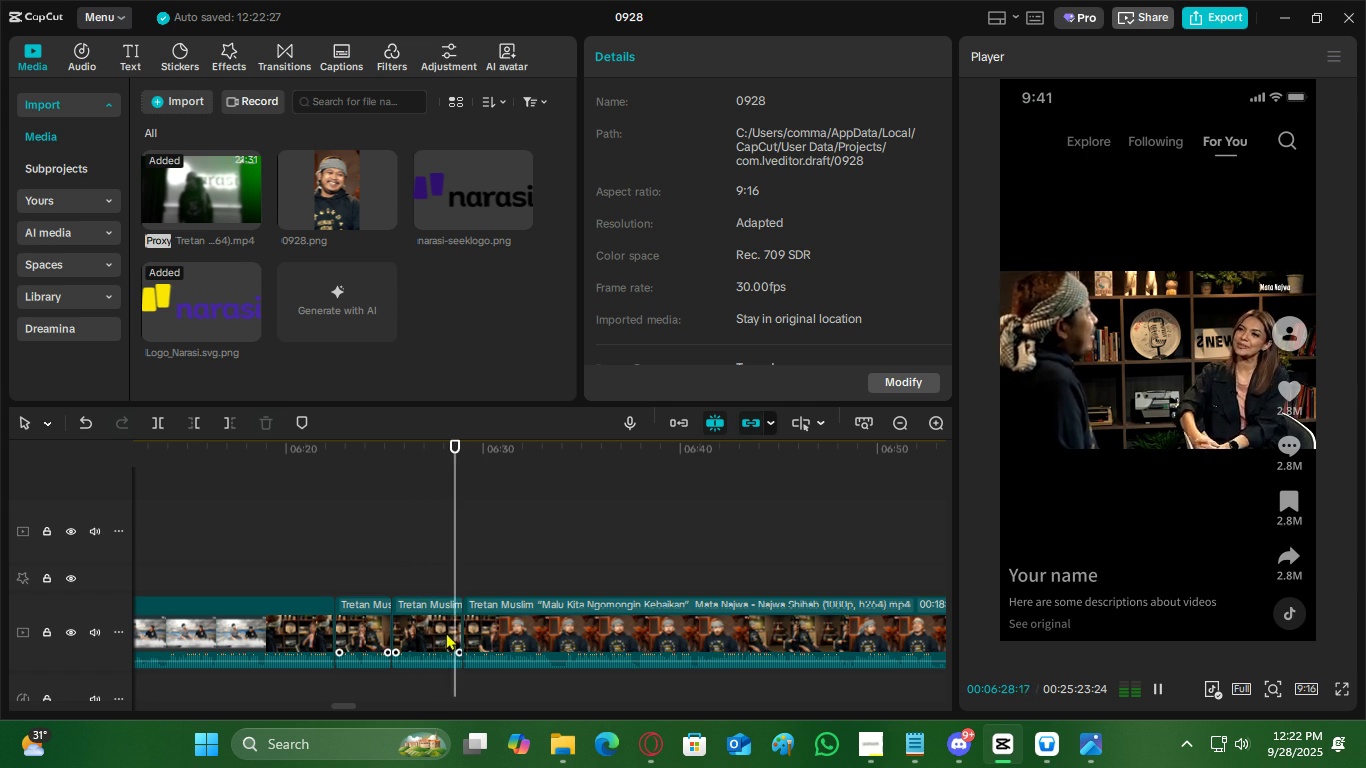 
wait(5.29)
 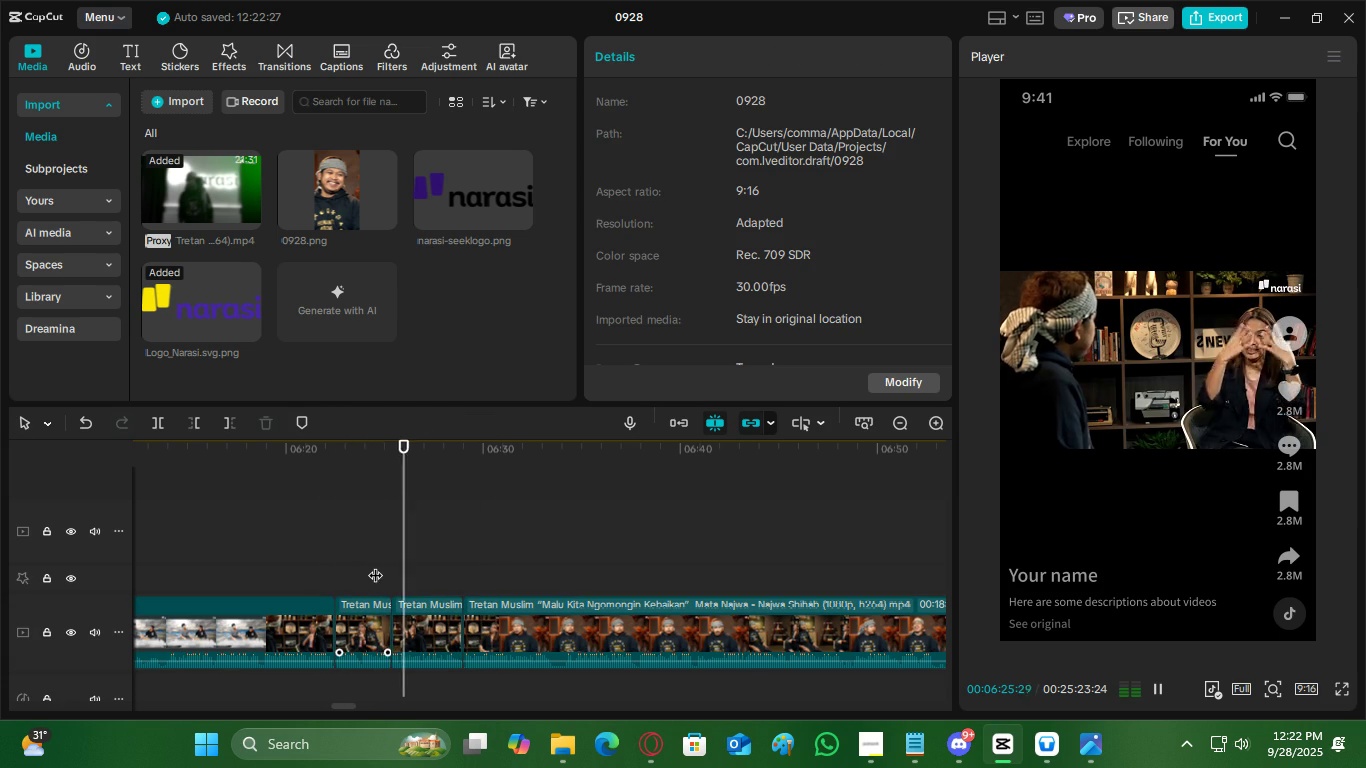 
left_click([536, 621])
 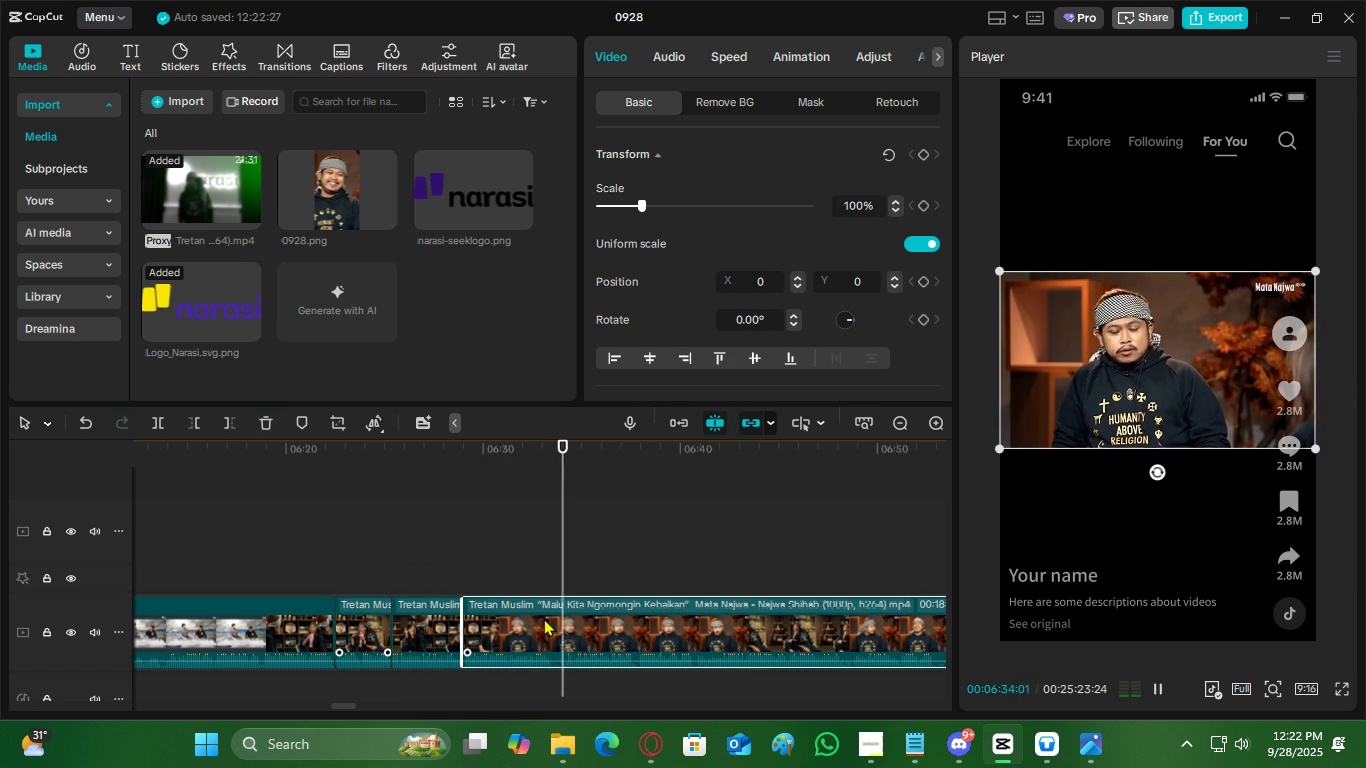 
wait(5.49)
 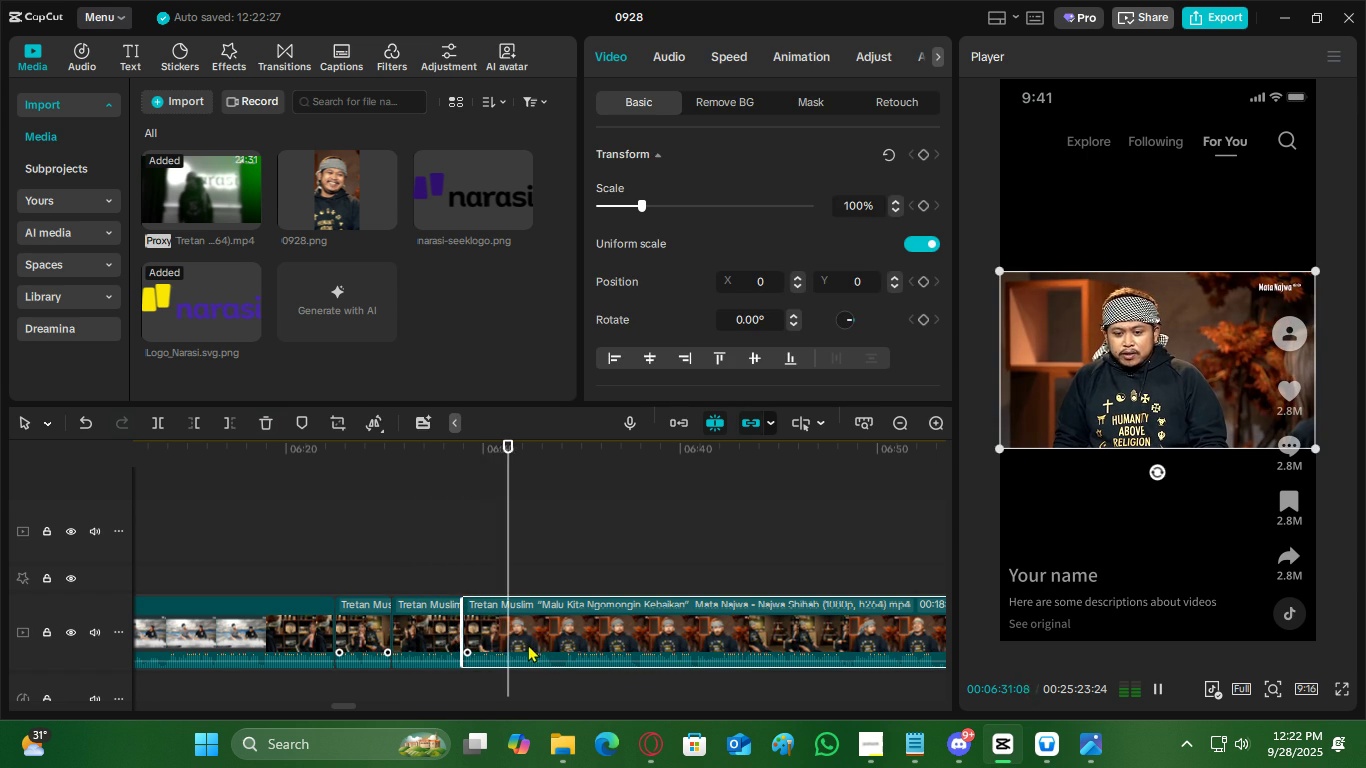 
key(Space)
 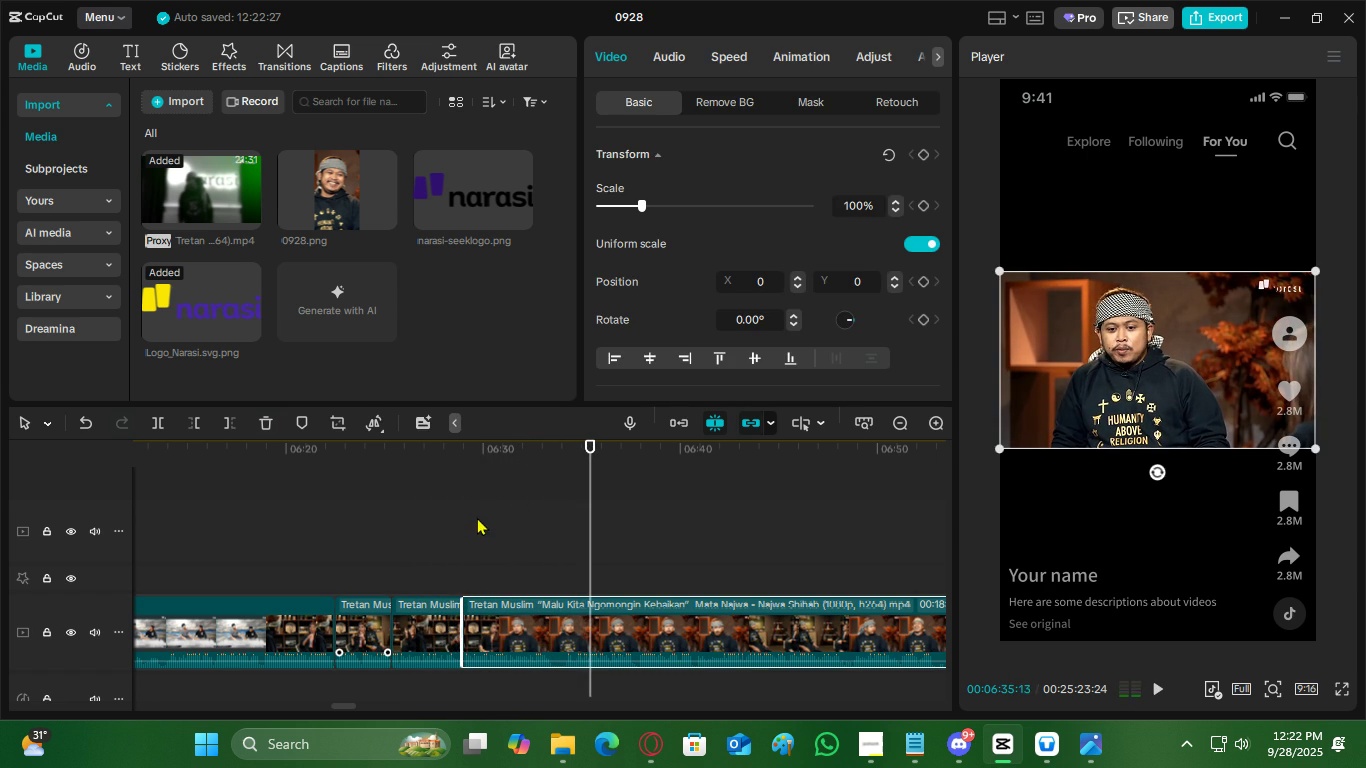 
left_click([477, 517])
 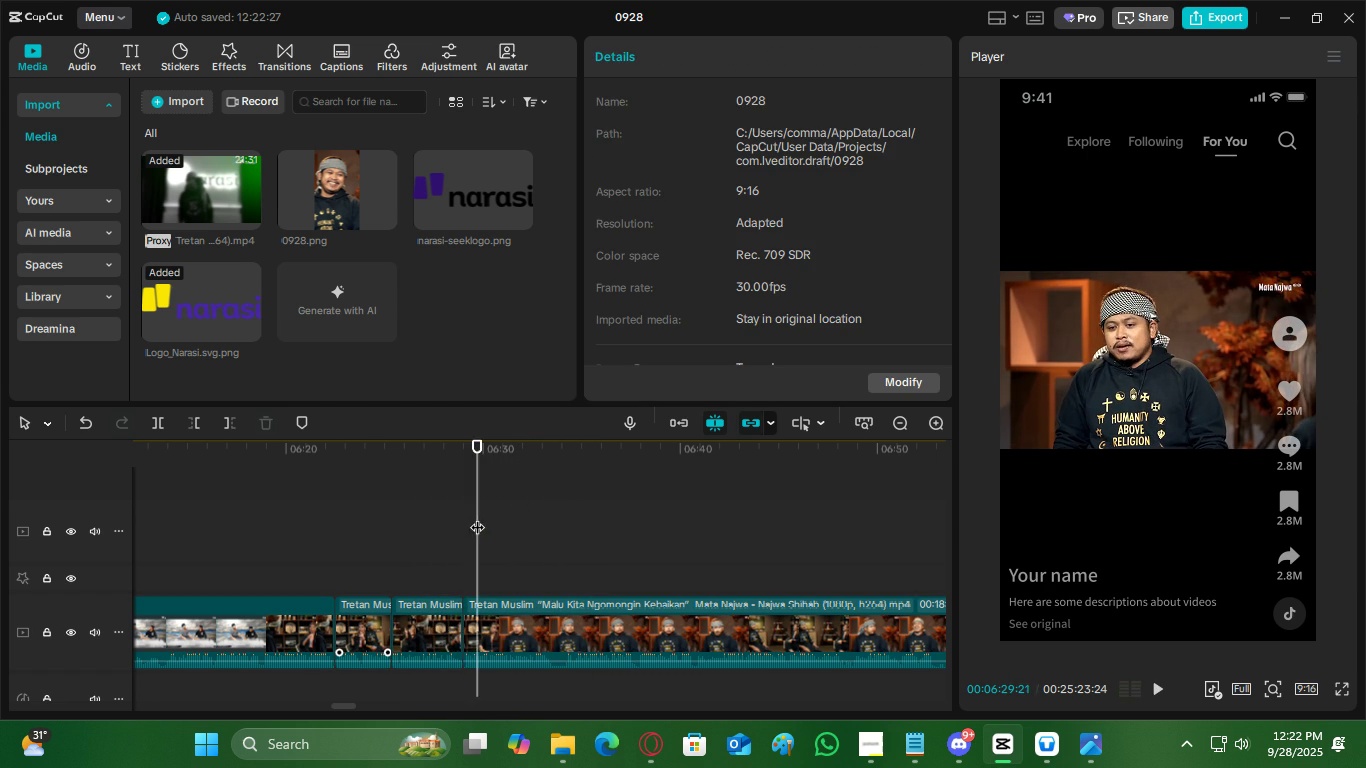 
key(Space)
 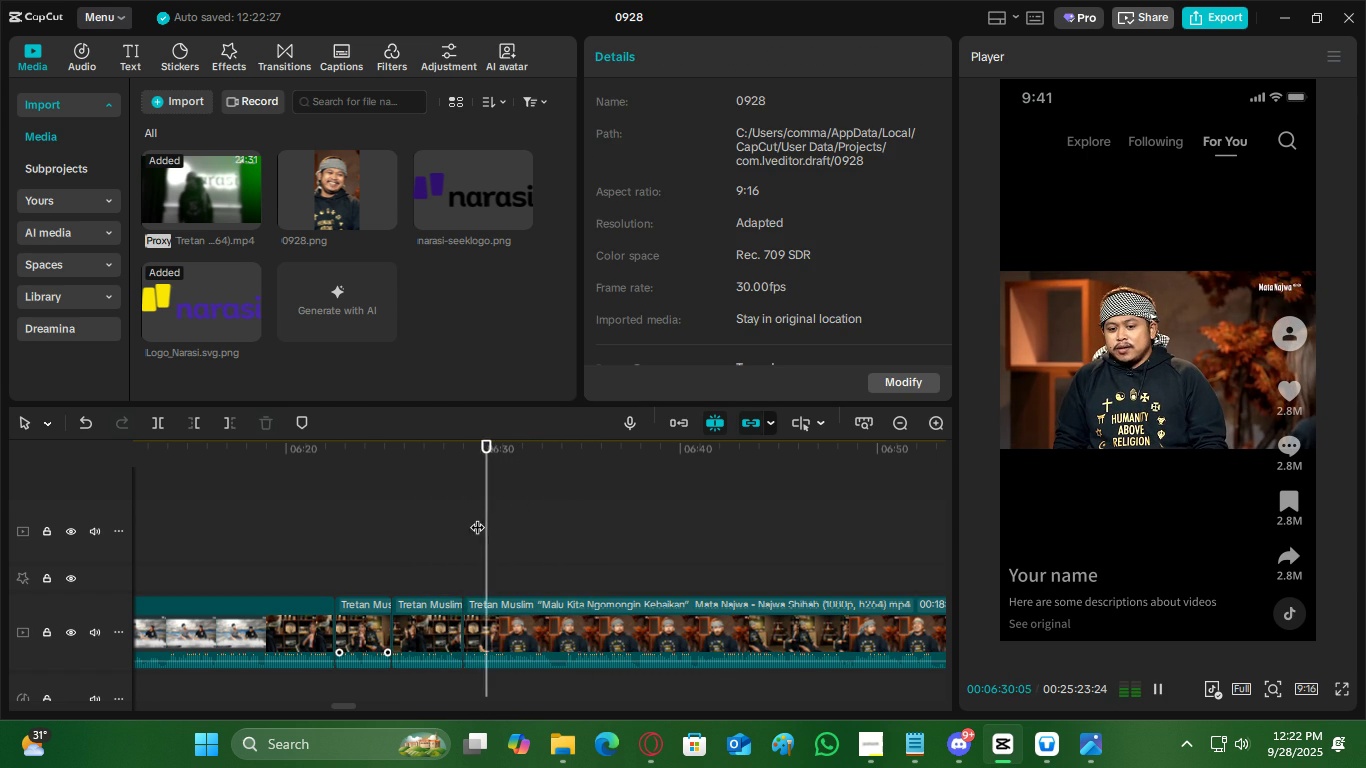 
key(Space)
 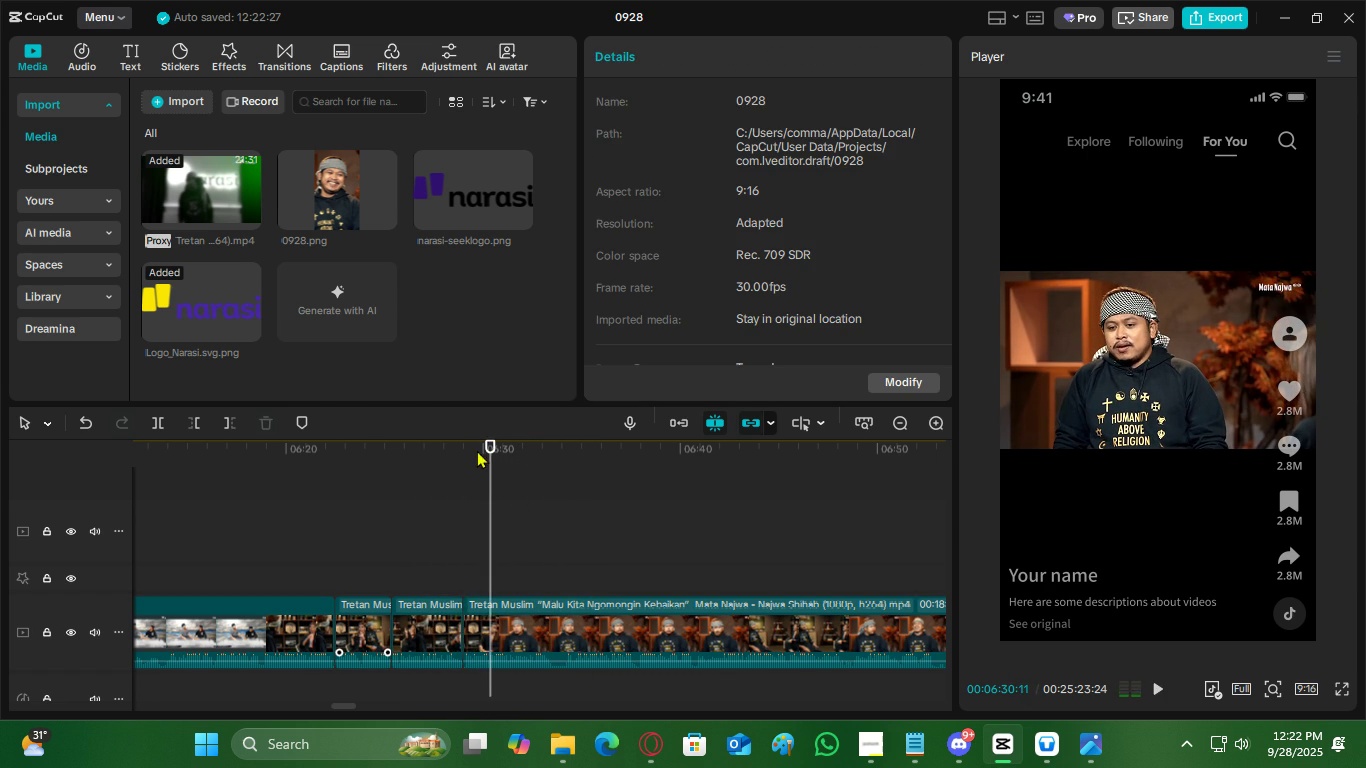 
left_click([477, 450])
 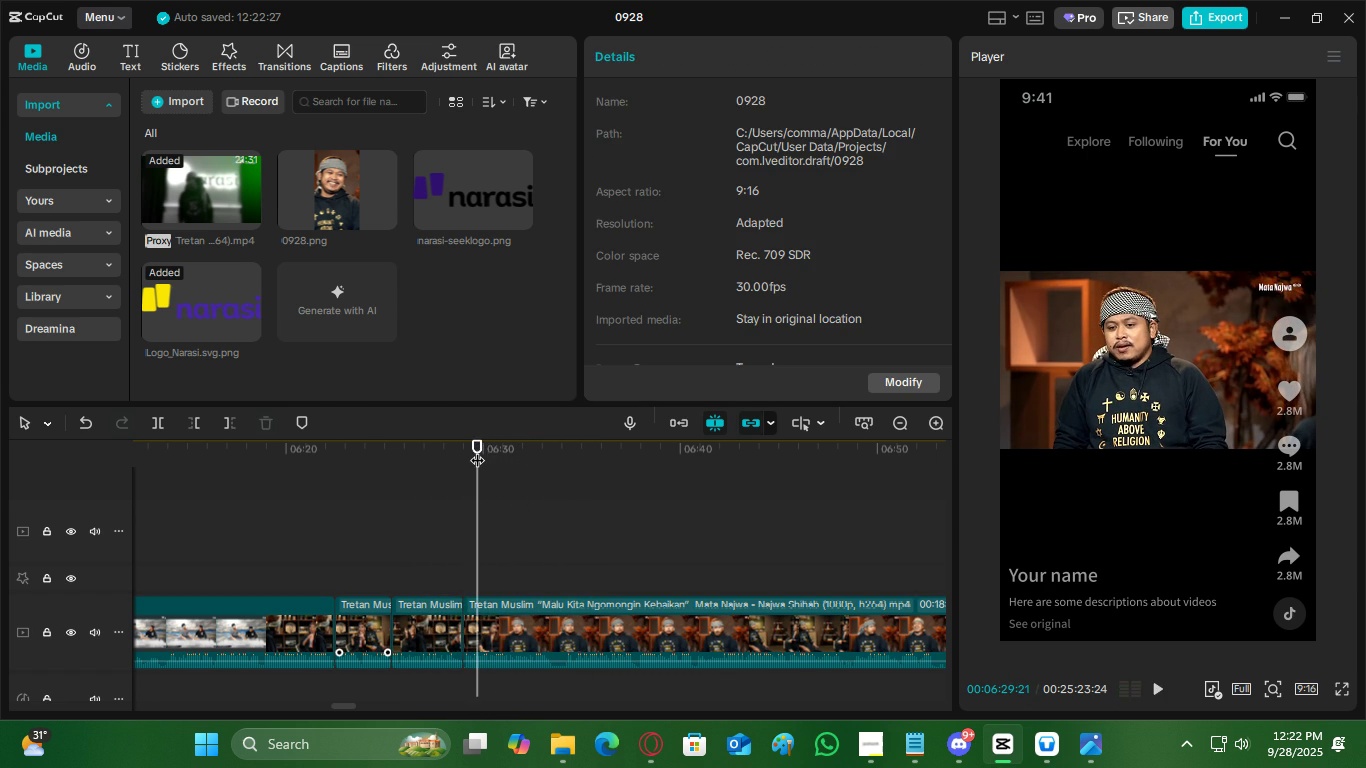 
key(Space)
 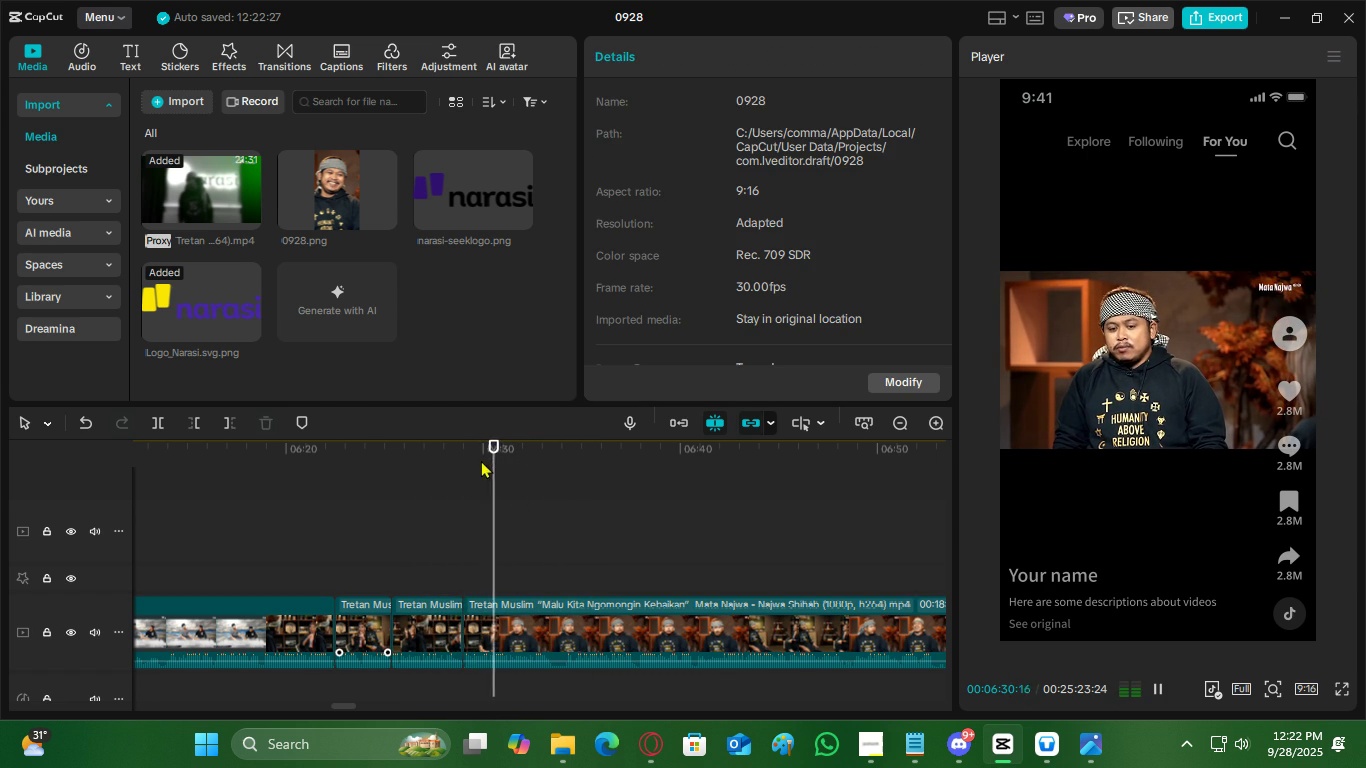 
key(Space)